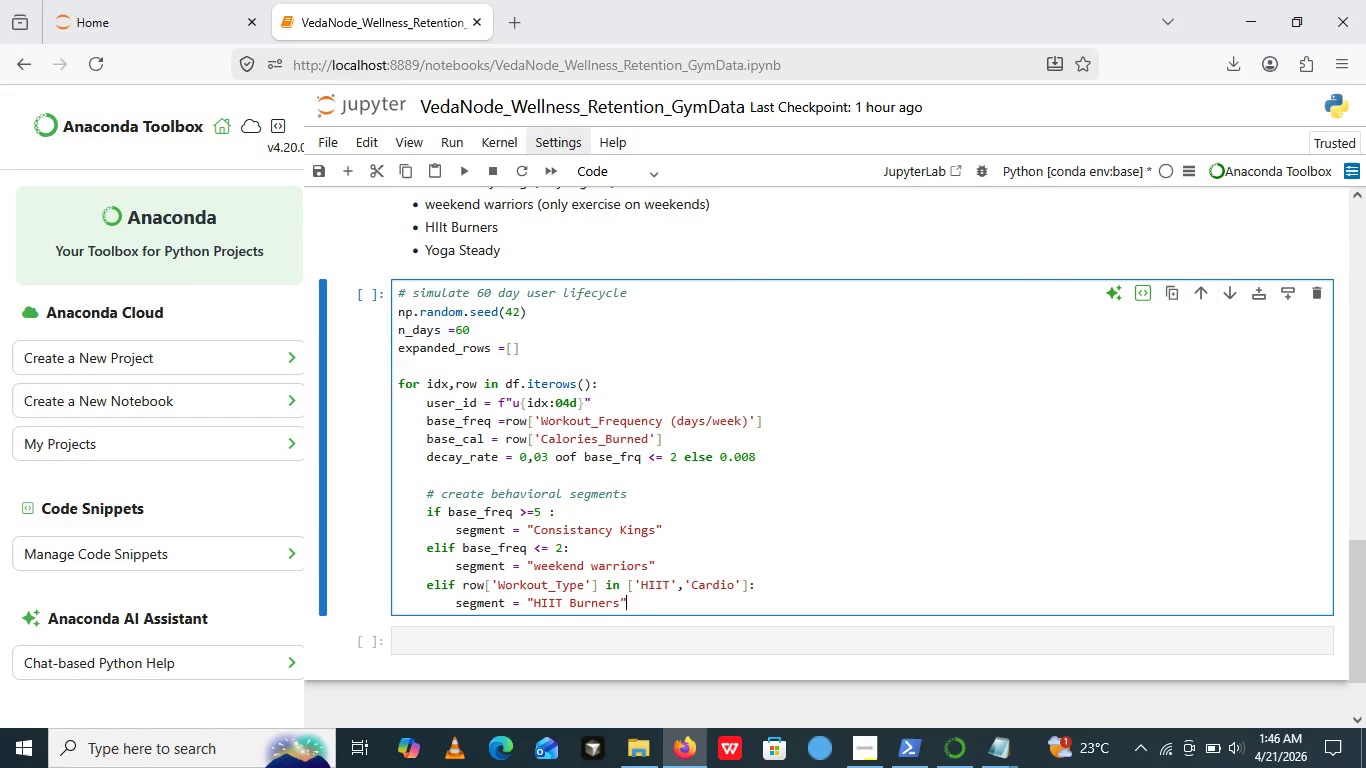 
key(ArrowRight)
 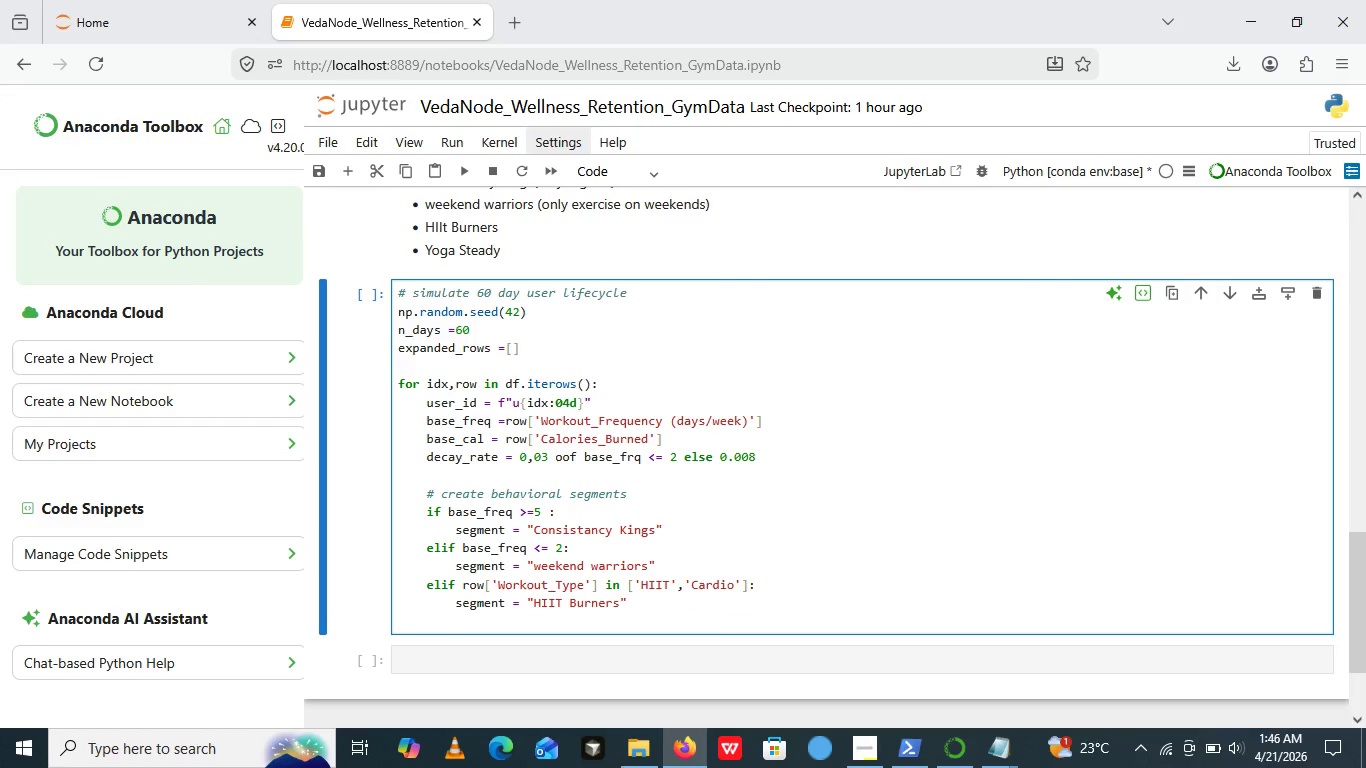 
key(Enter)
 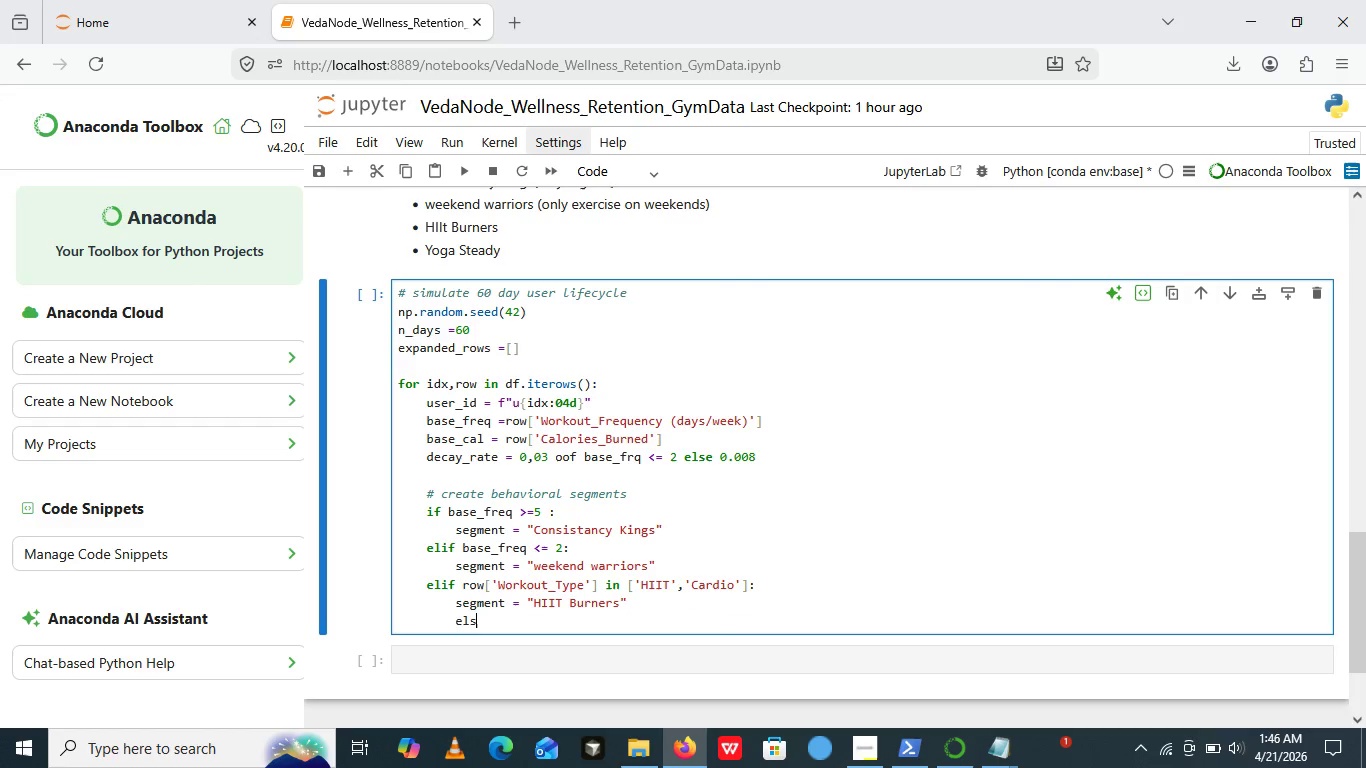 
type(else:)
 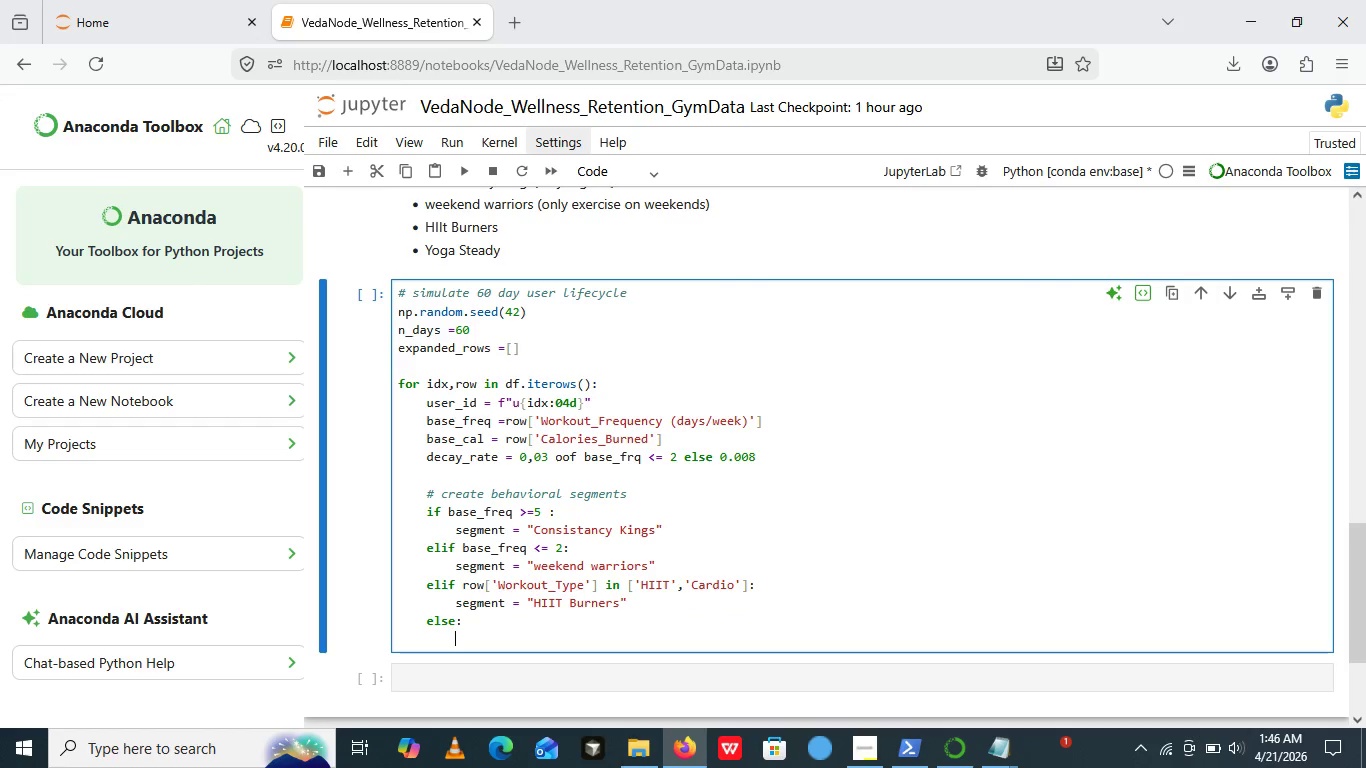 
 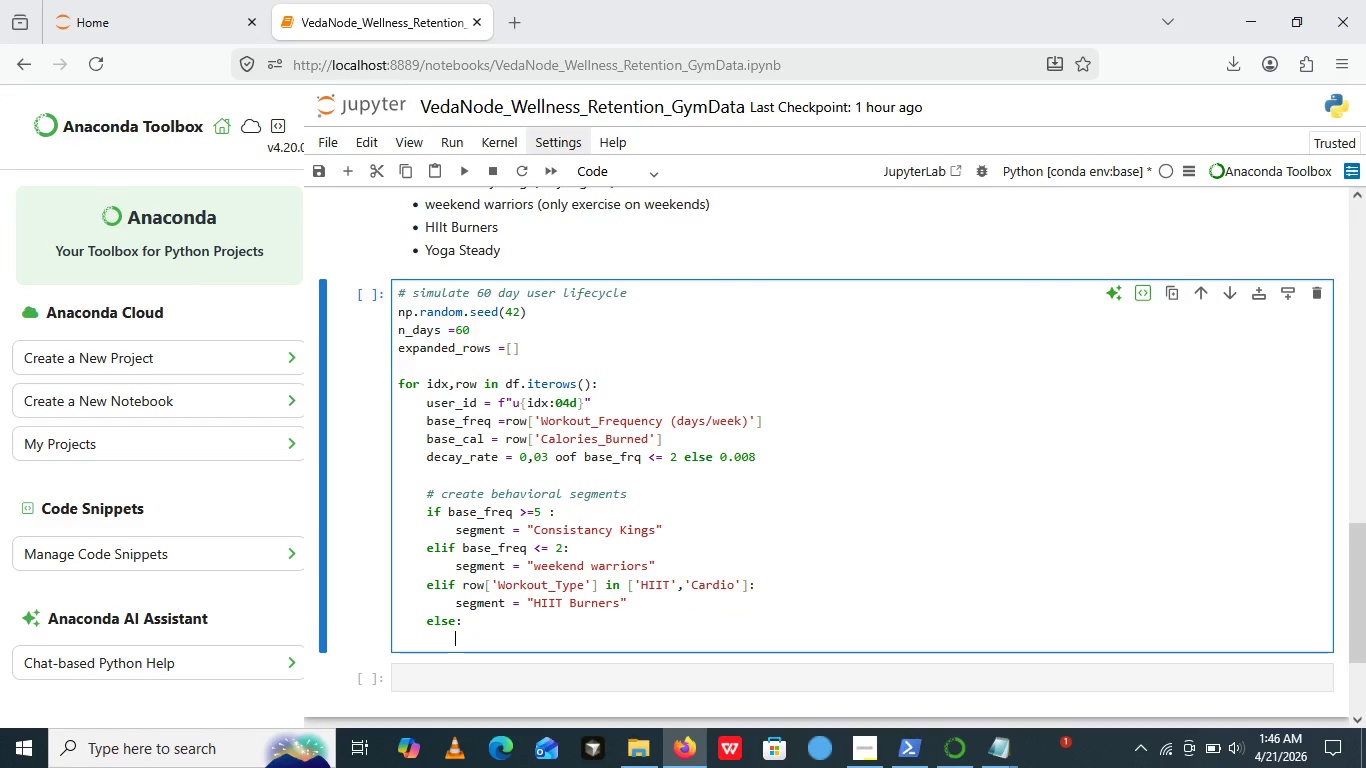 
key(Enter)
 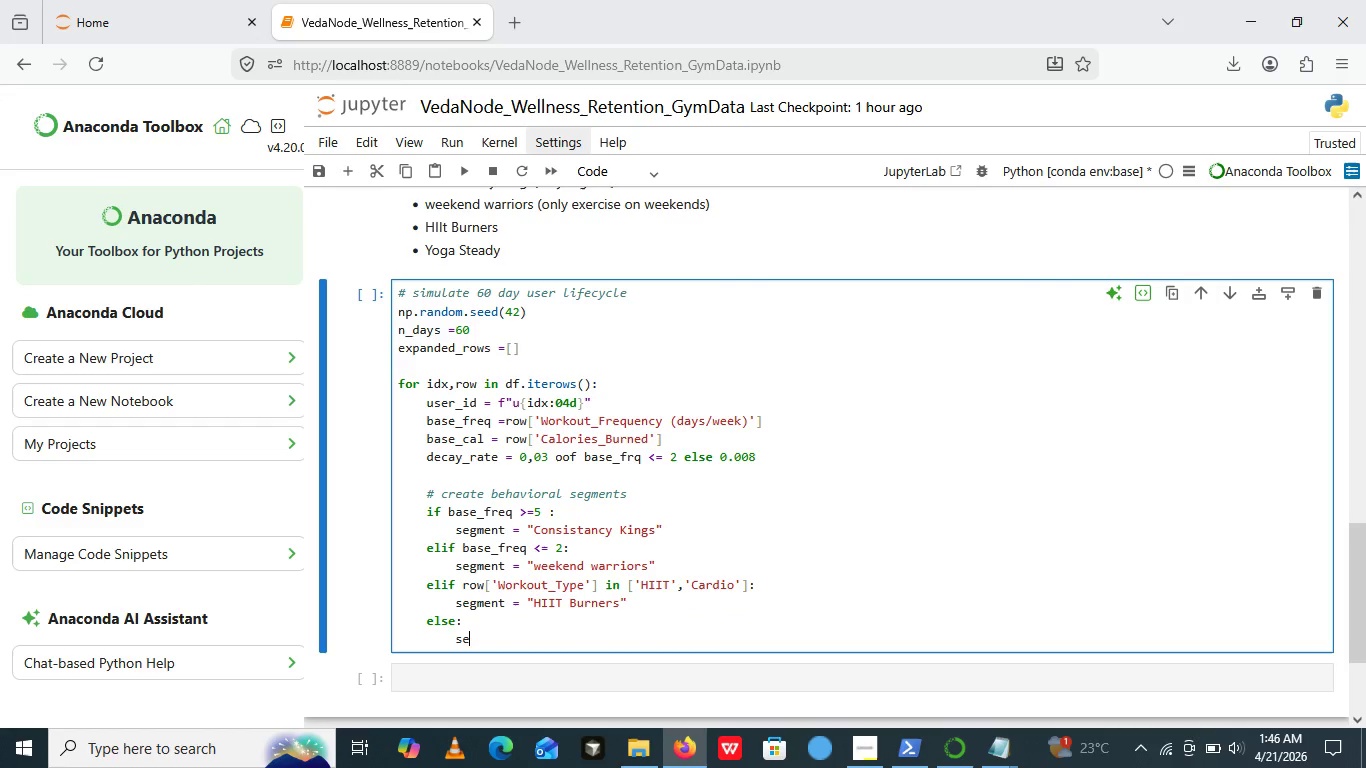 
type(segment = "")
 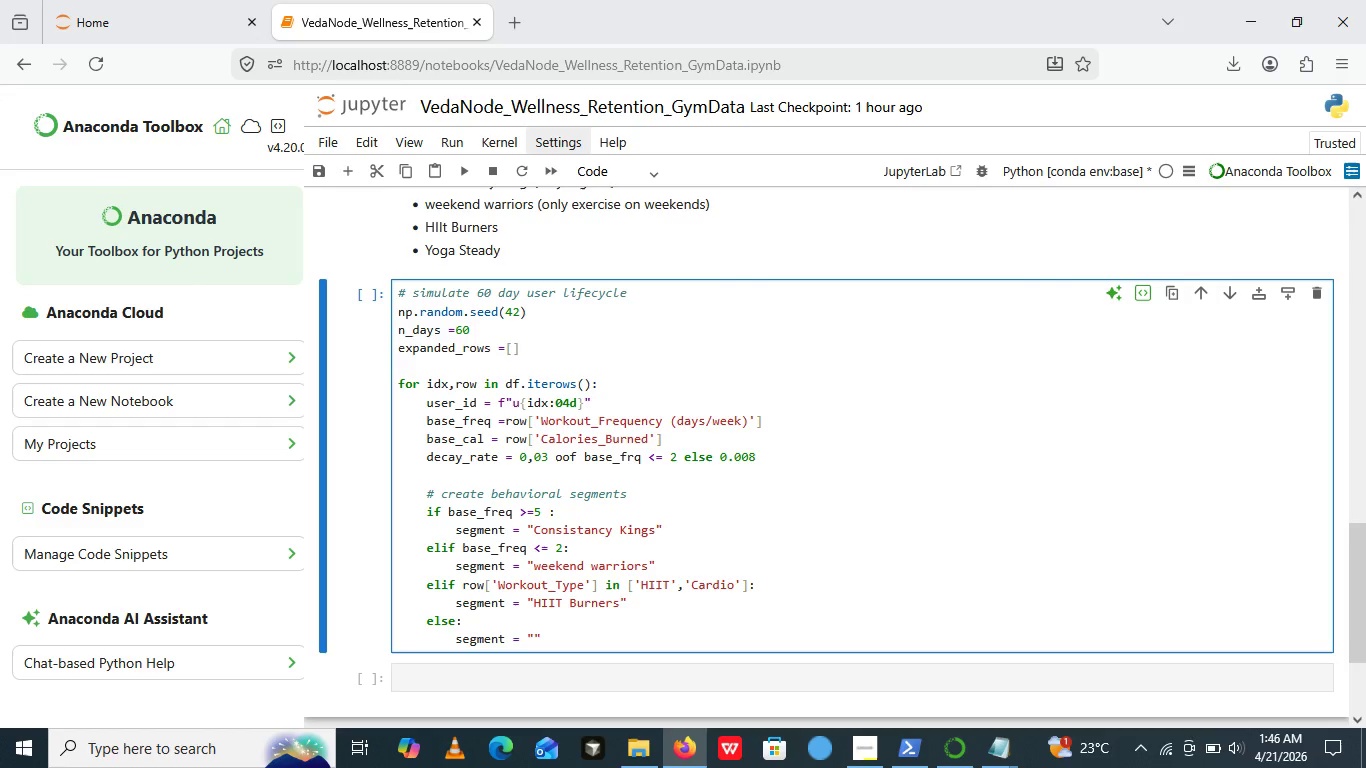 
key(ArrowLeft)
 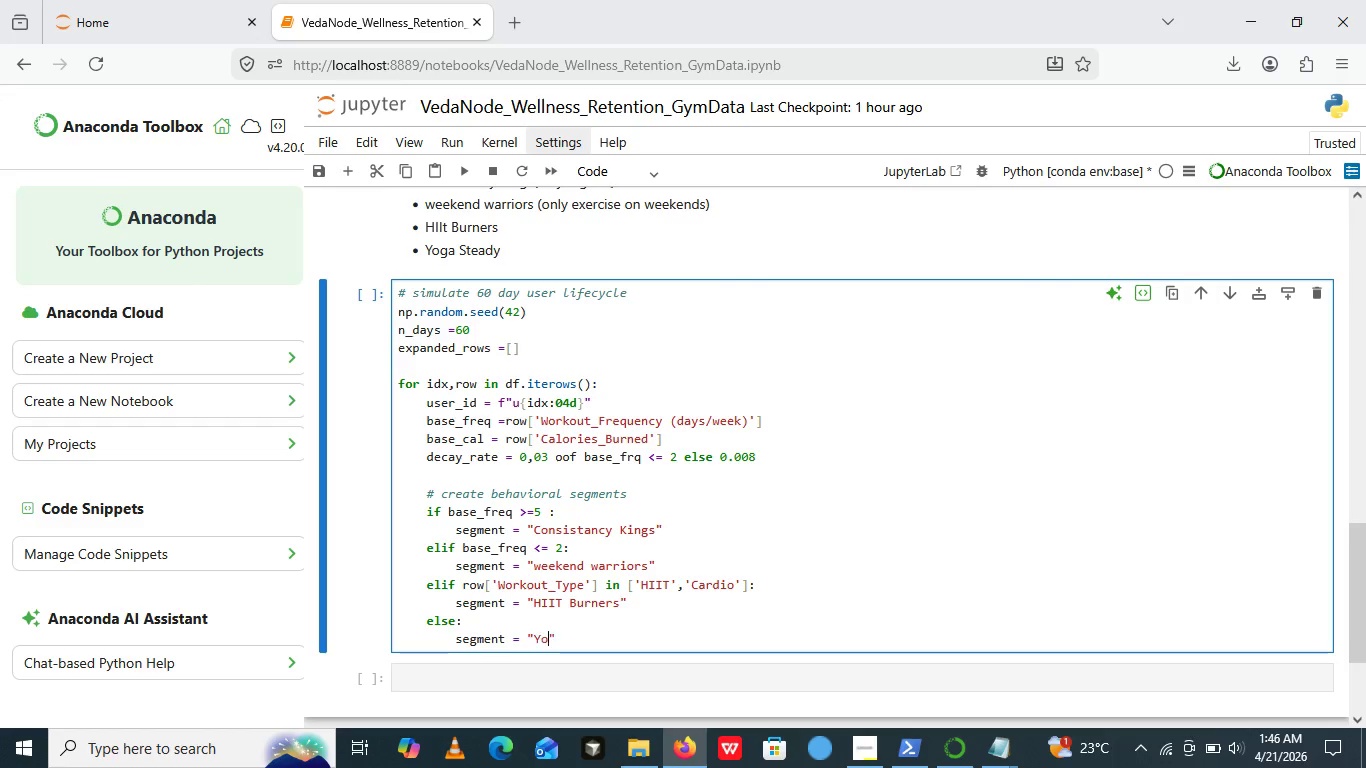 
type(Yoga Steady)
 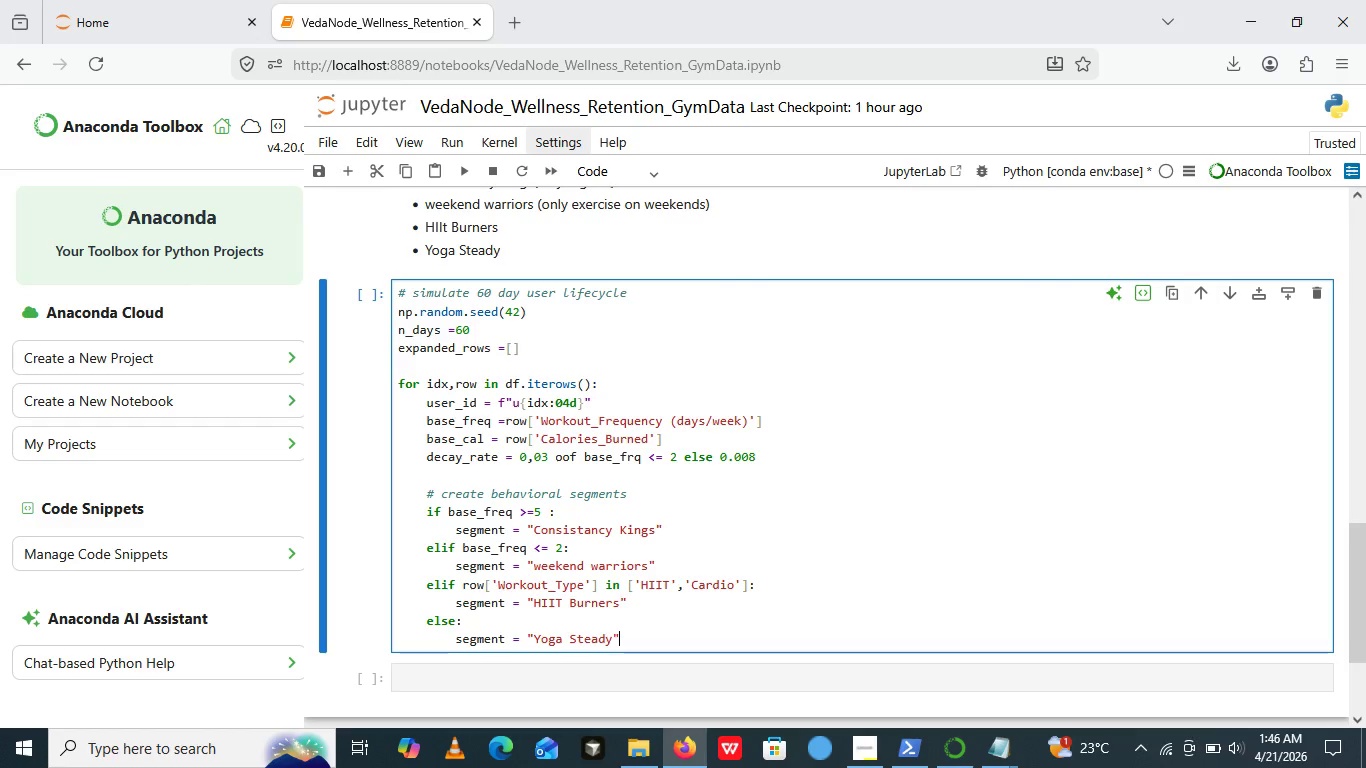 
key(ArrowRight)
 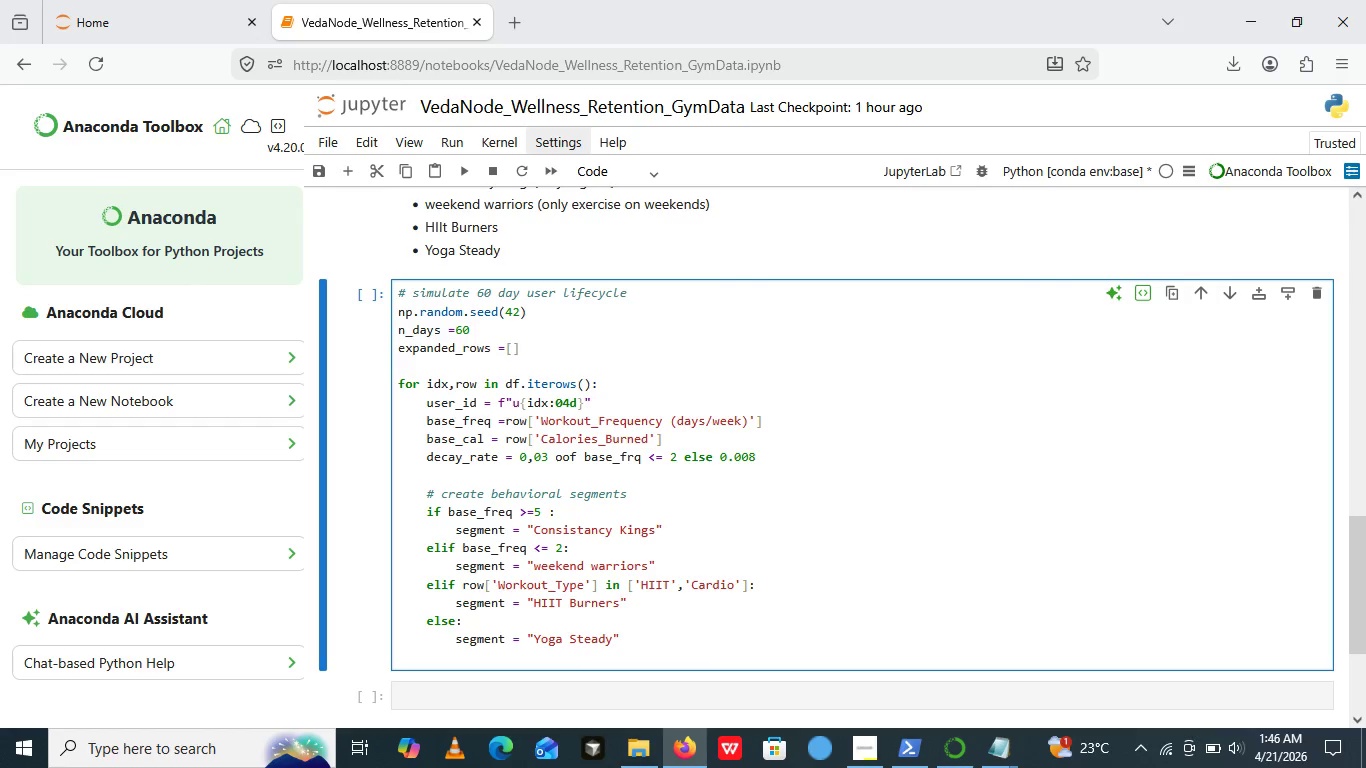 
key(Enter)
 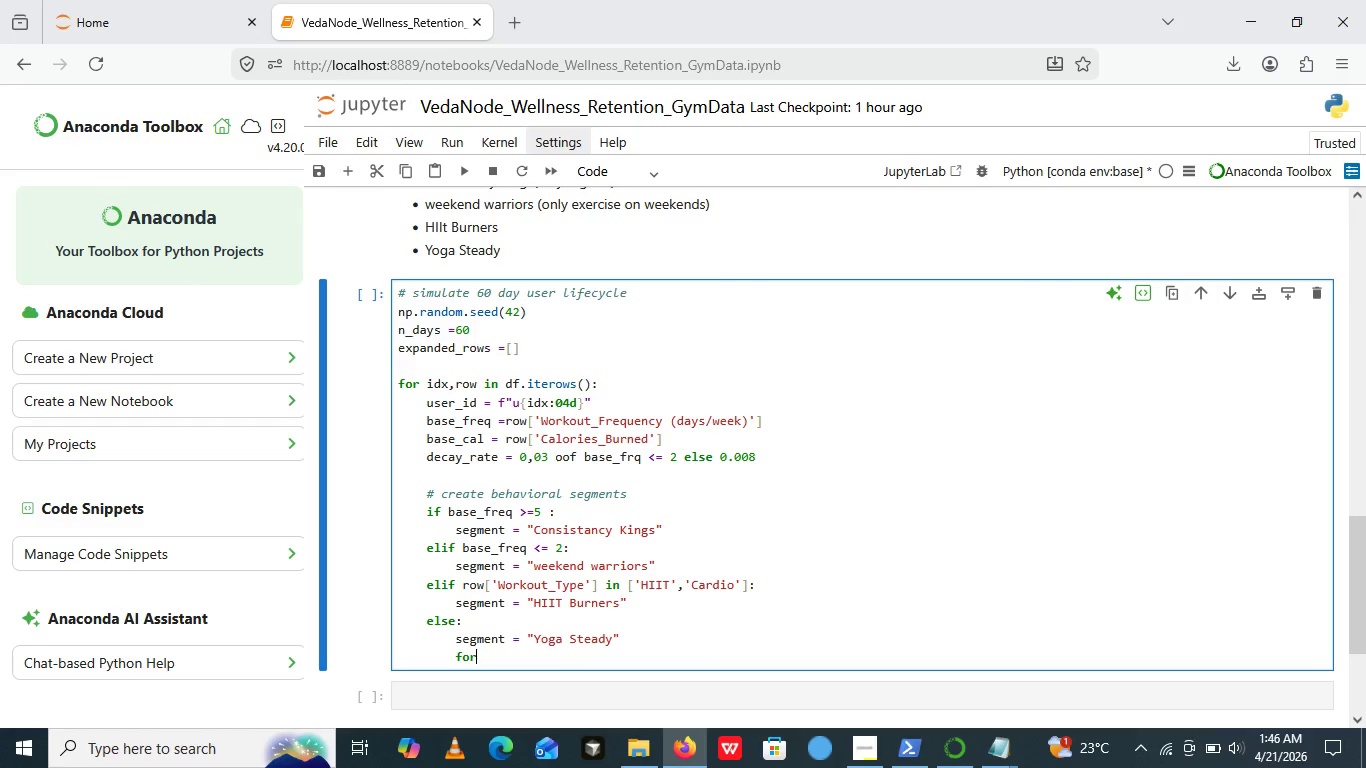 
type(for d in range )
 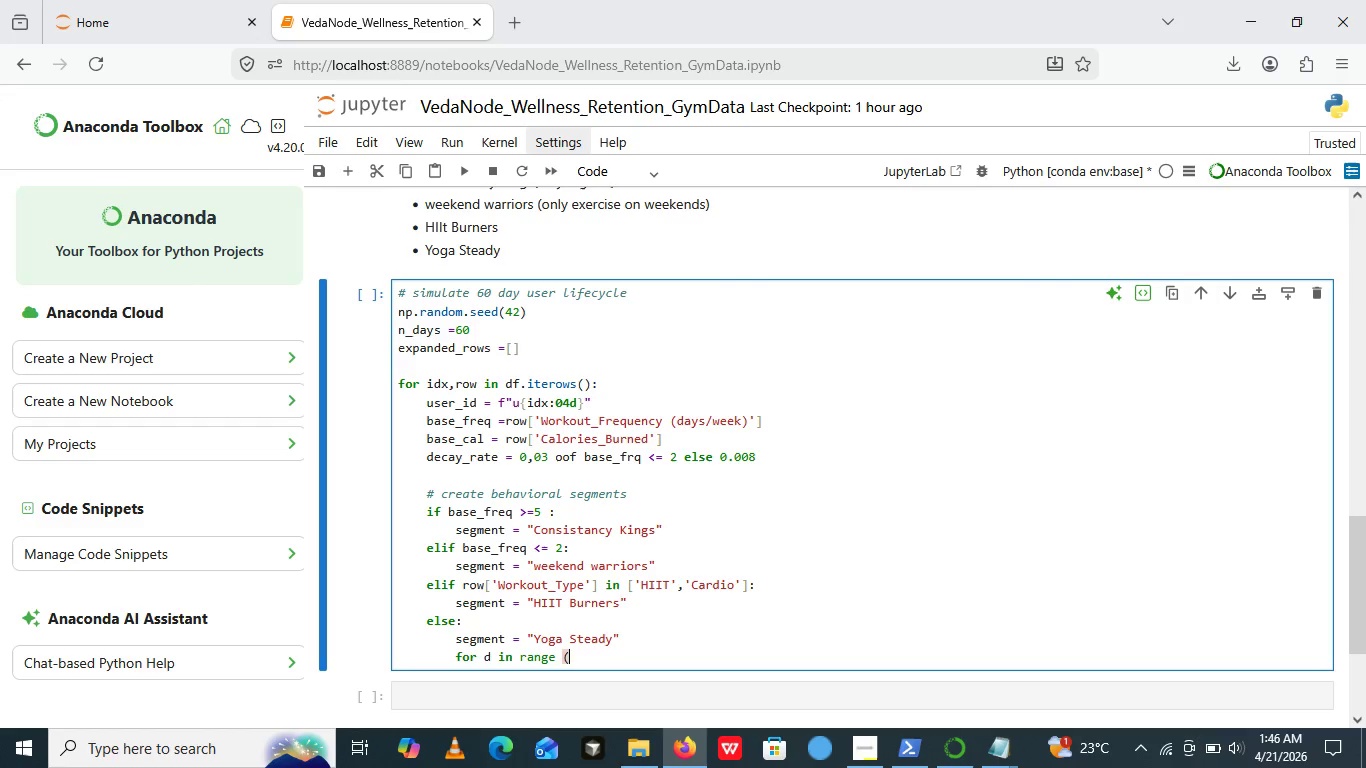 
type(())
 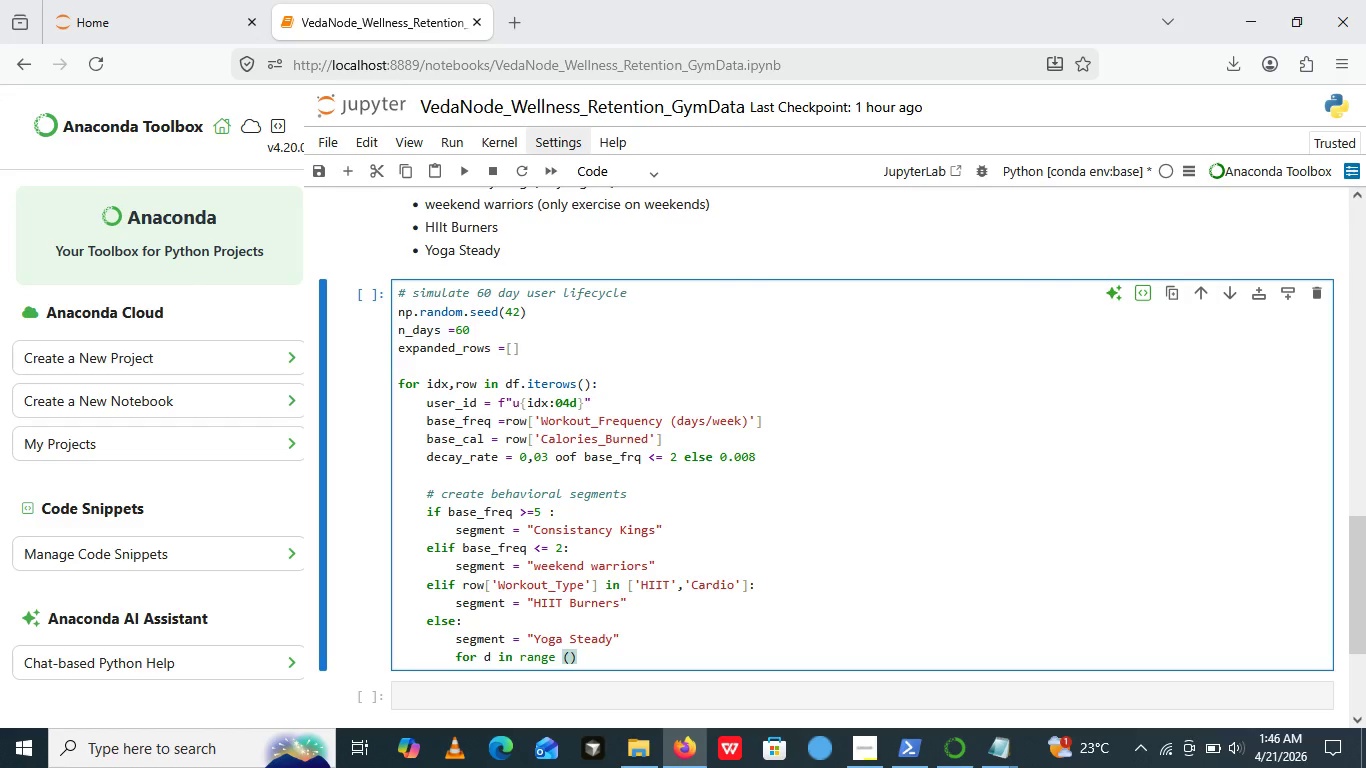 
key(ArrowLeft)
 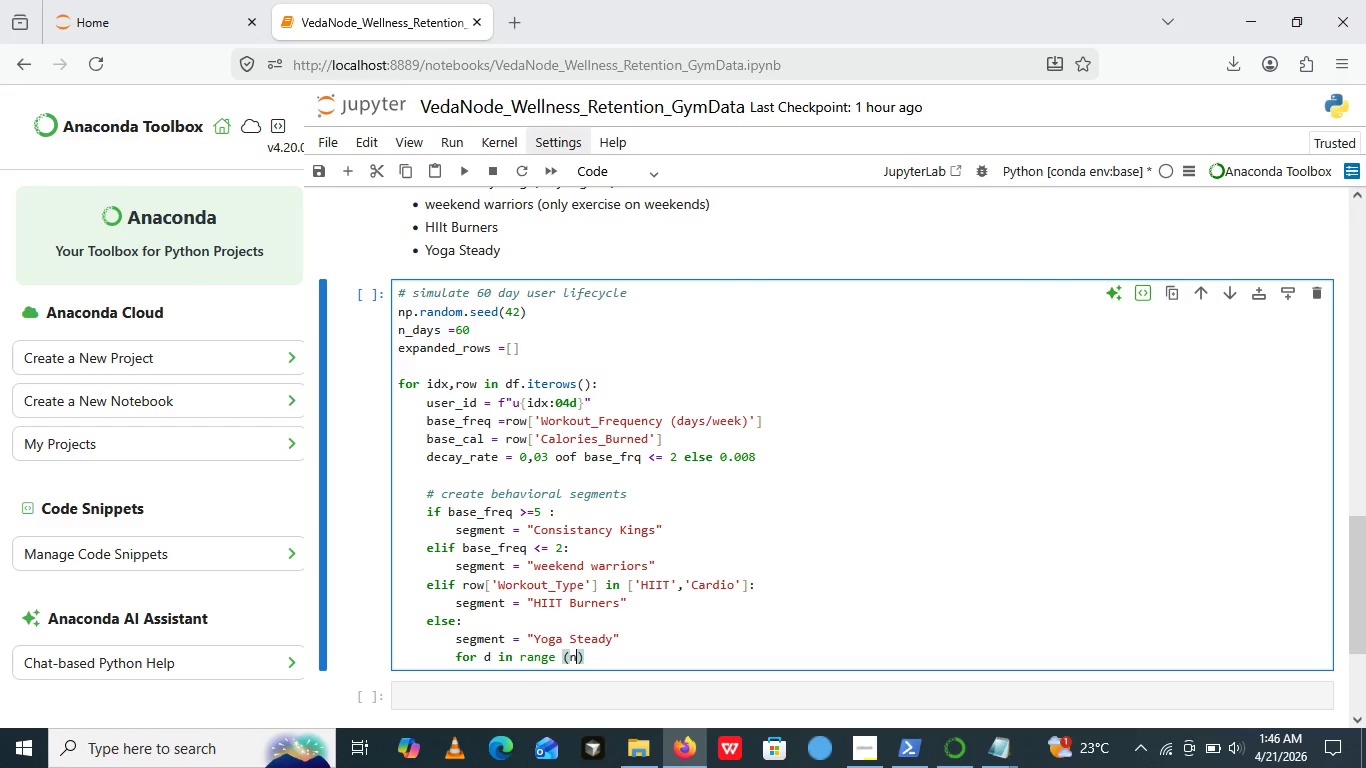 
type(n_days)
 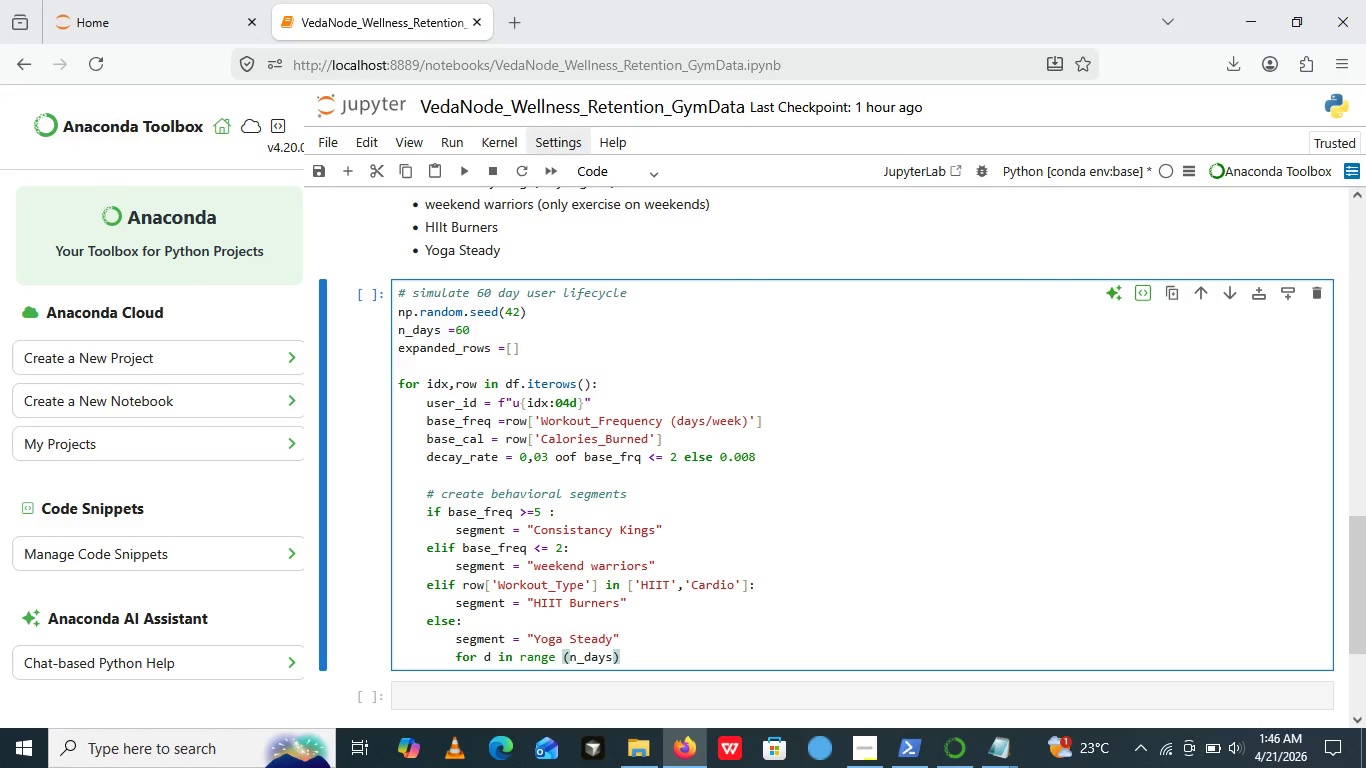 
key(ArrowRight)
 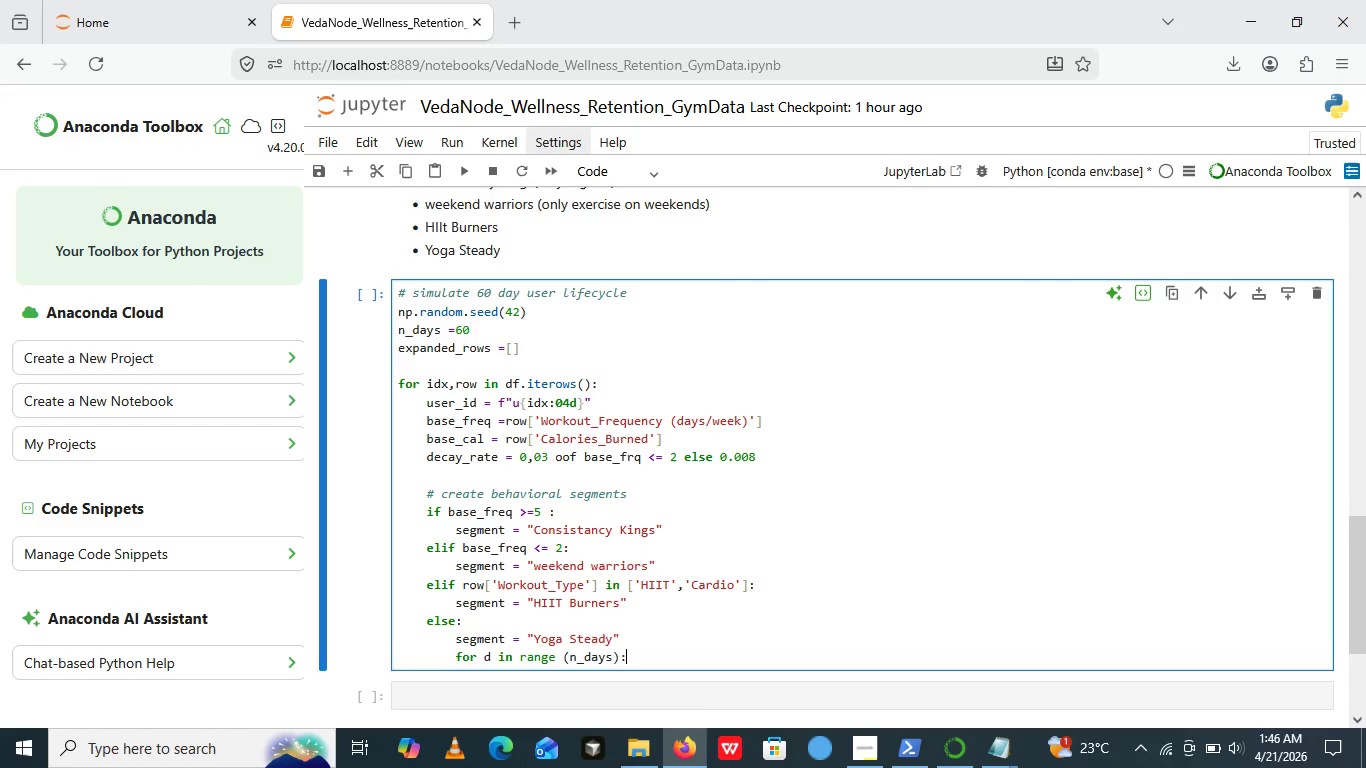 
key(Shift+Semicolon)
 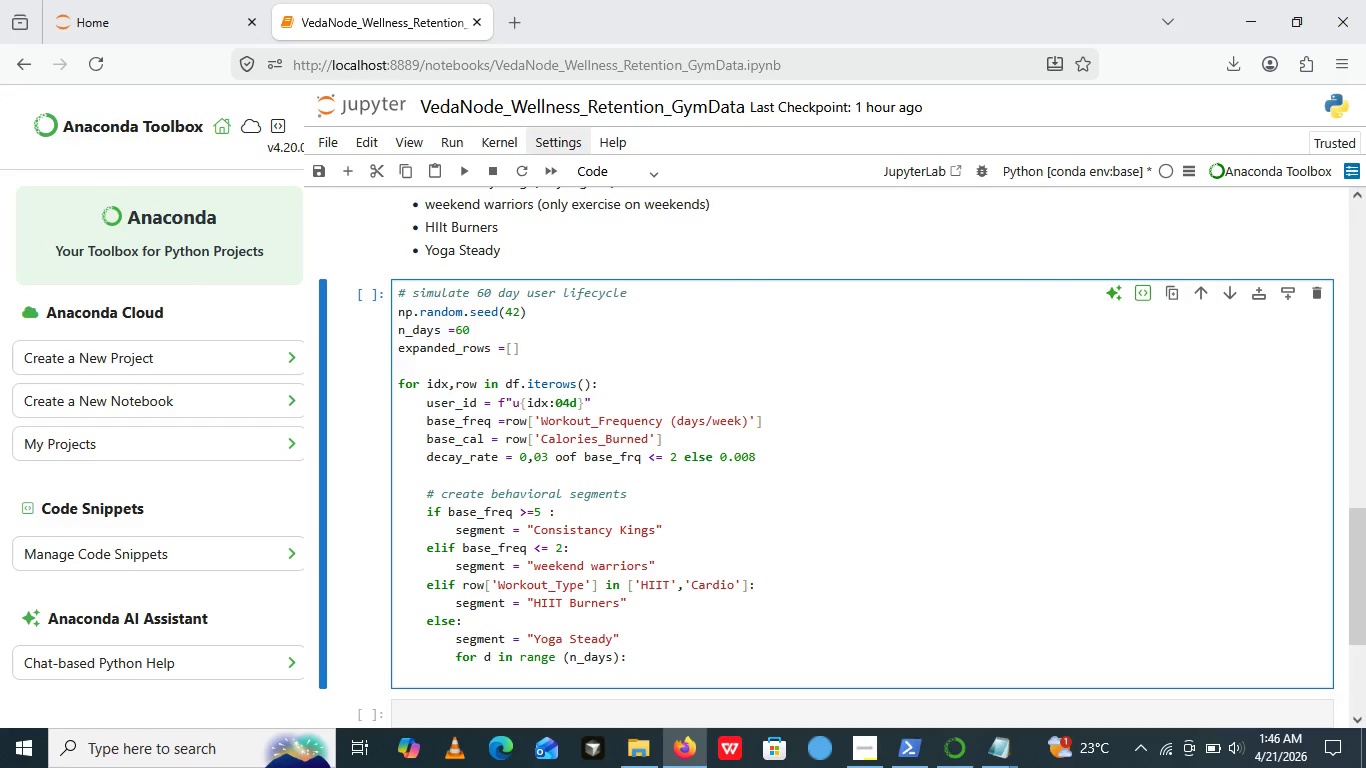 
key(Enter)
 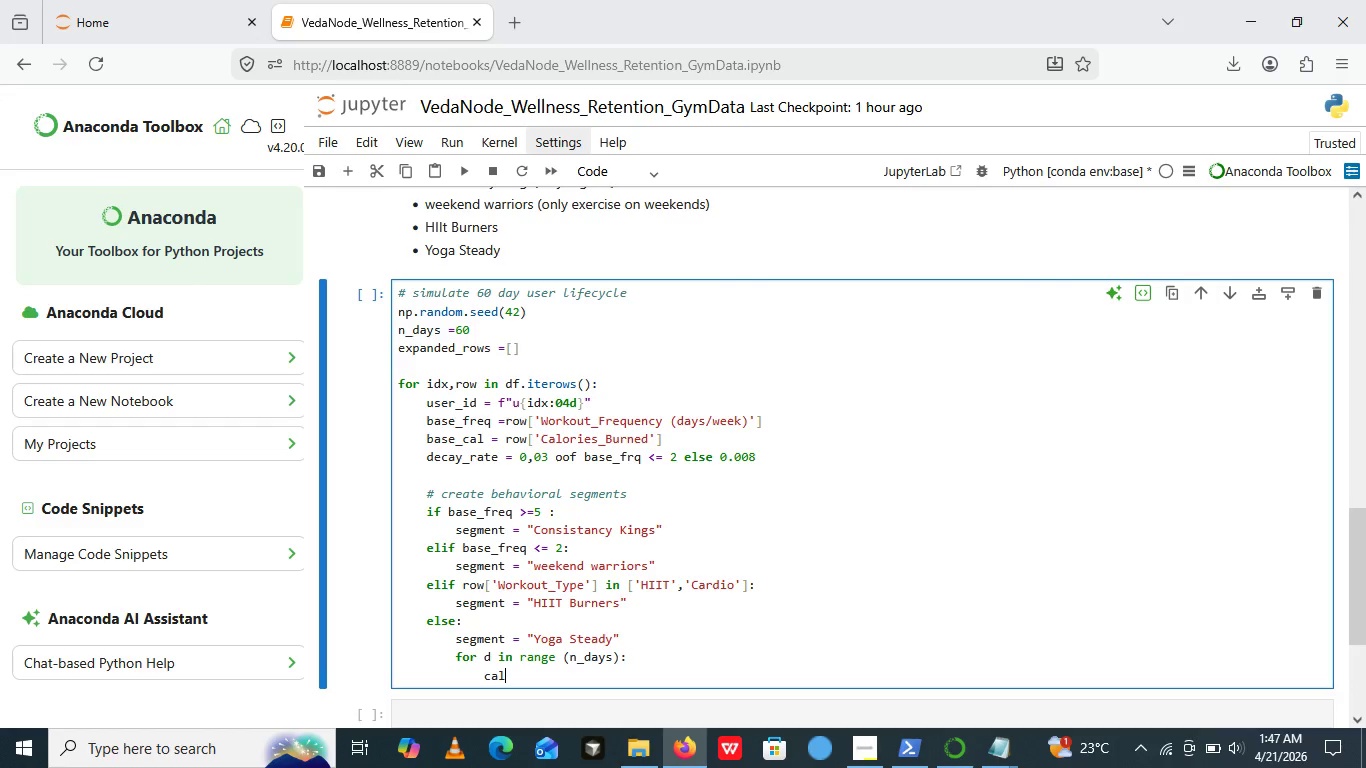 
type(calories_to)
 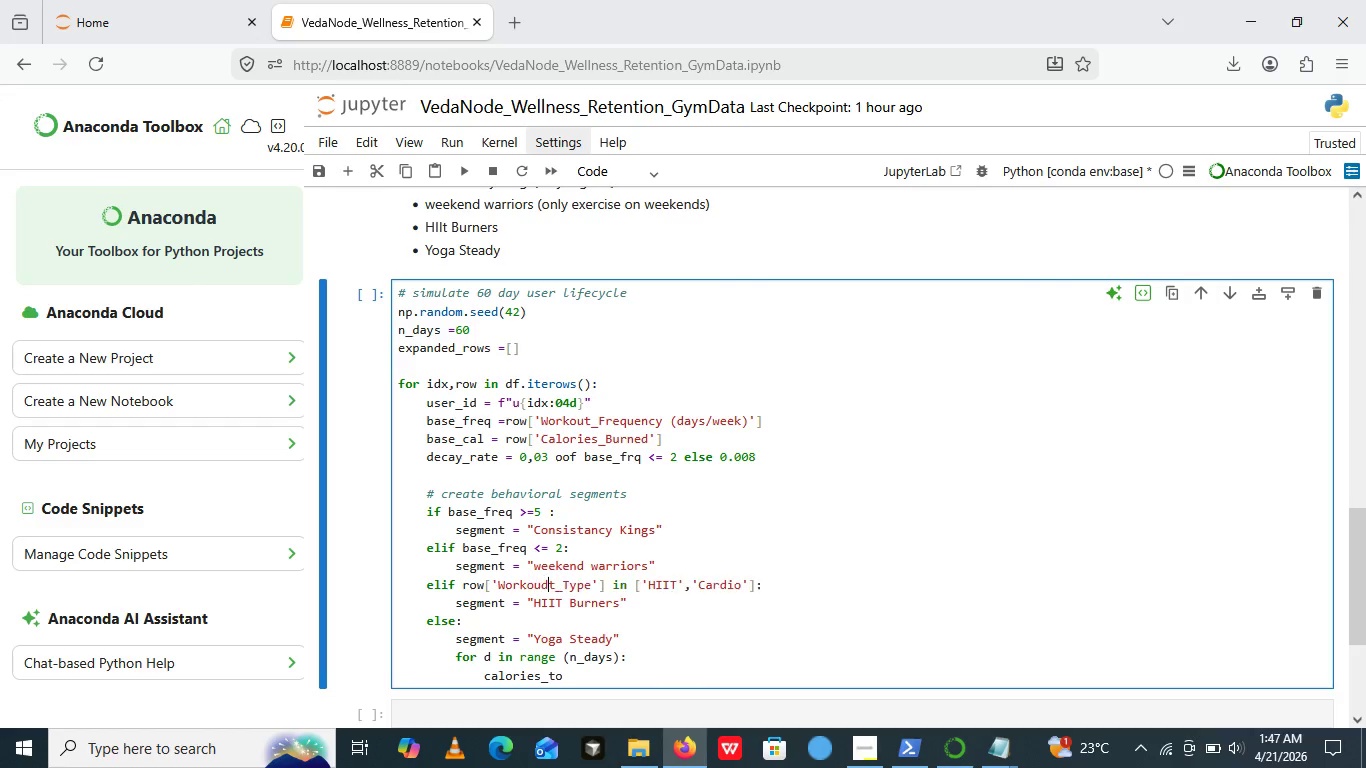 
left_click([542, 581])
 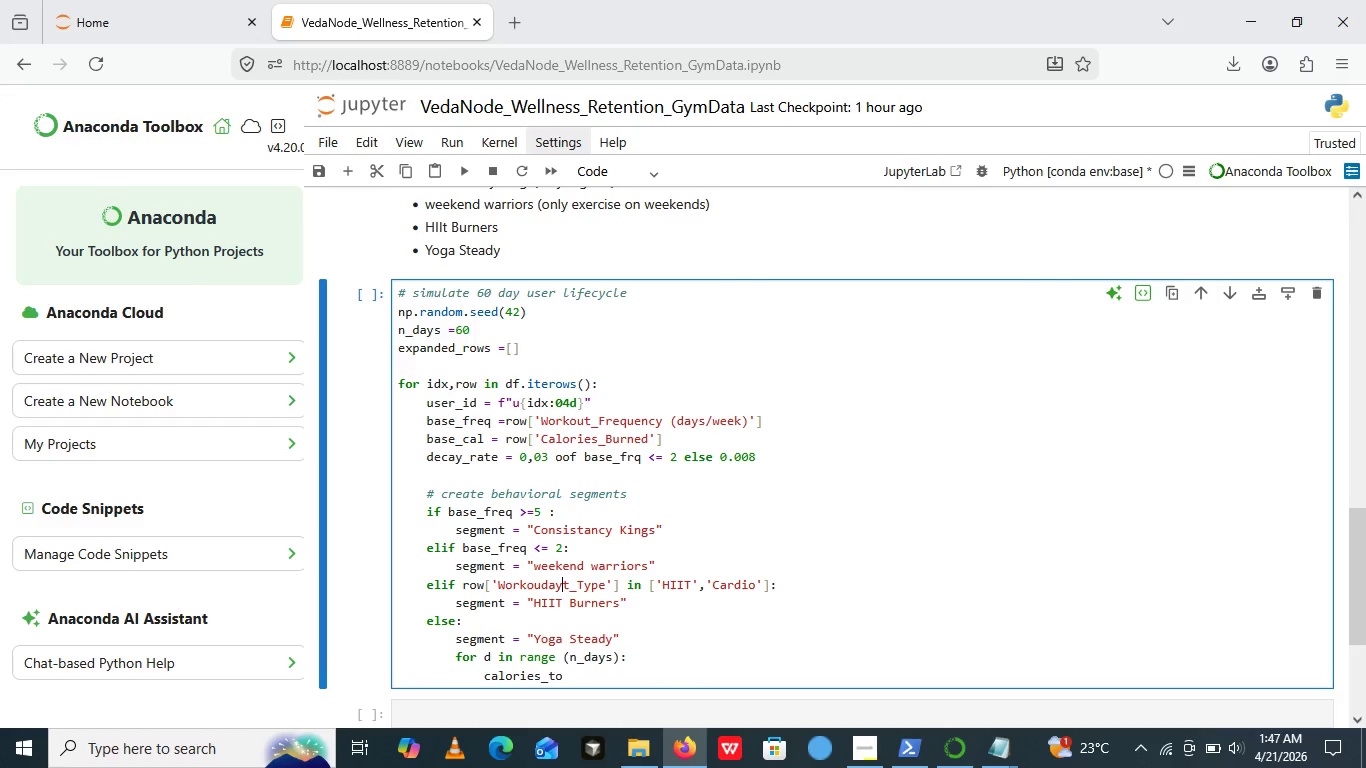 
type(day)
 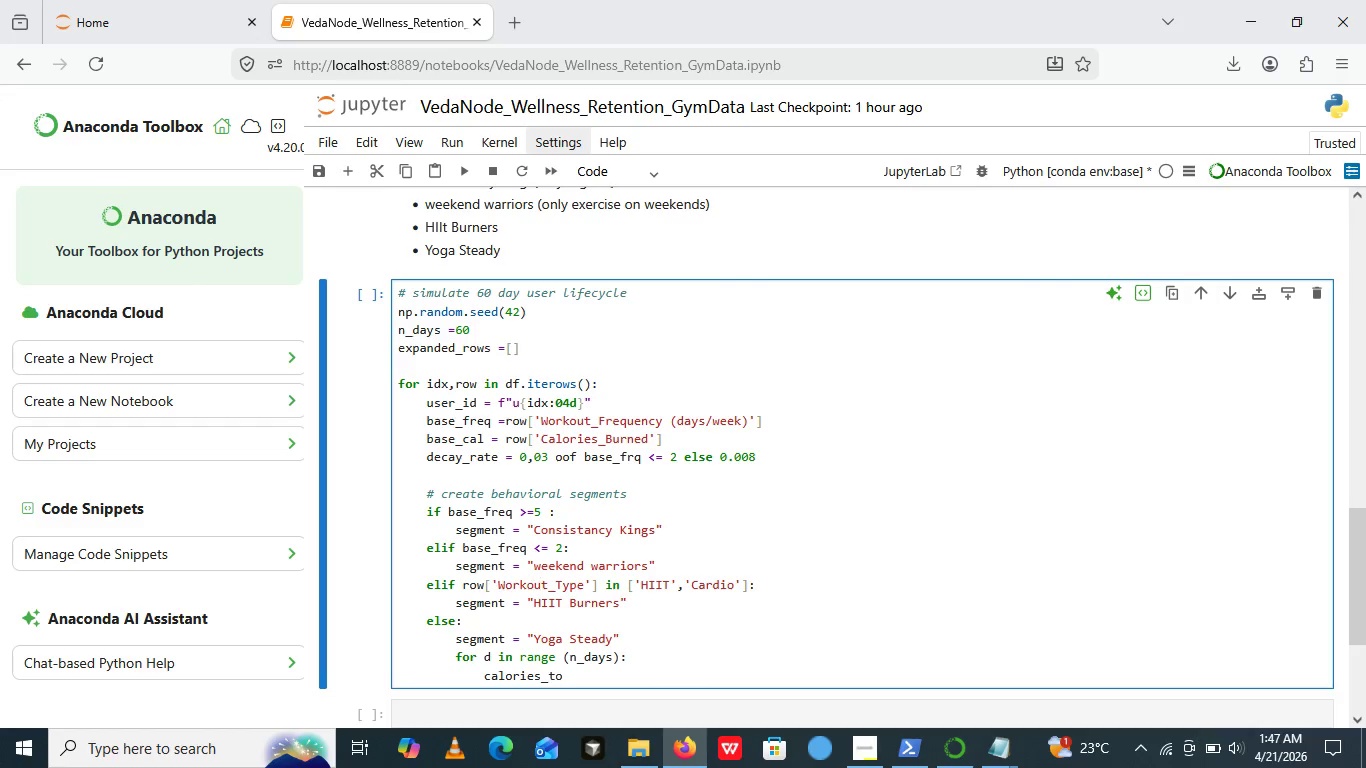 
key(Control+Z)
 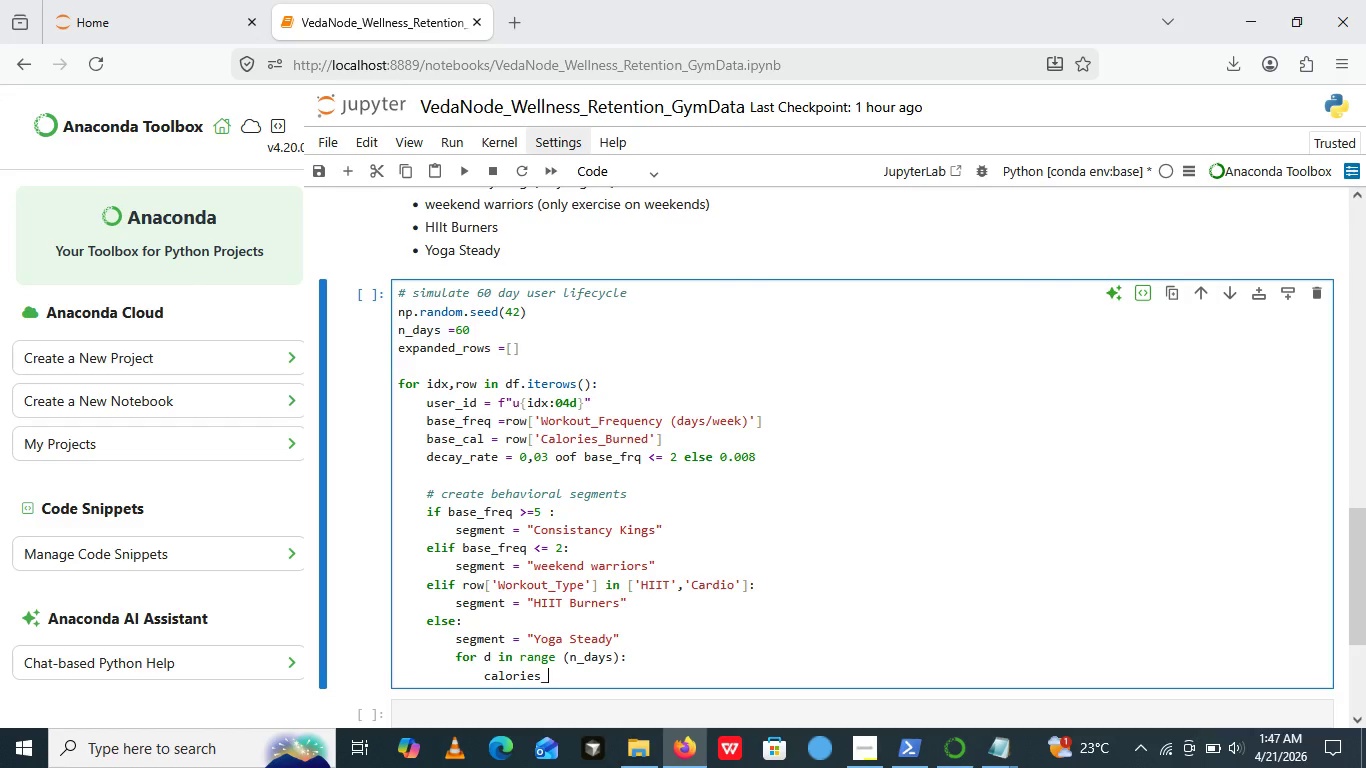 
key(Control+Z)
 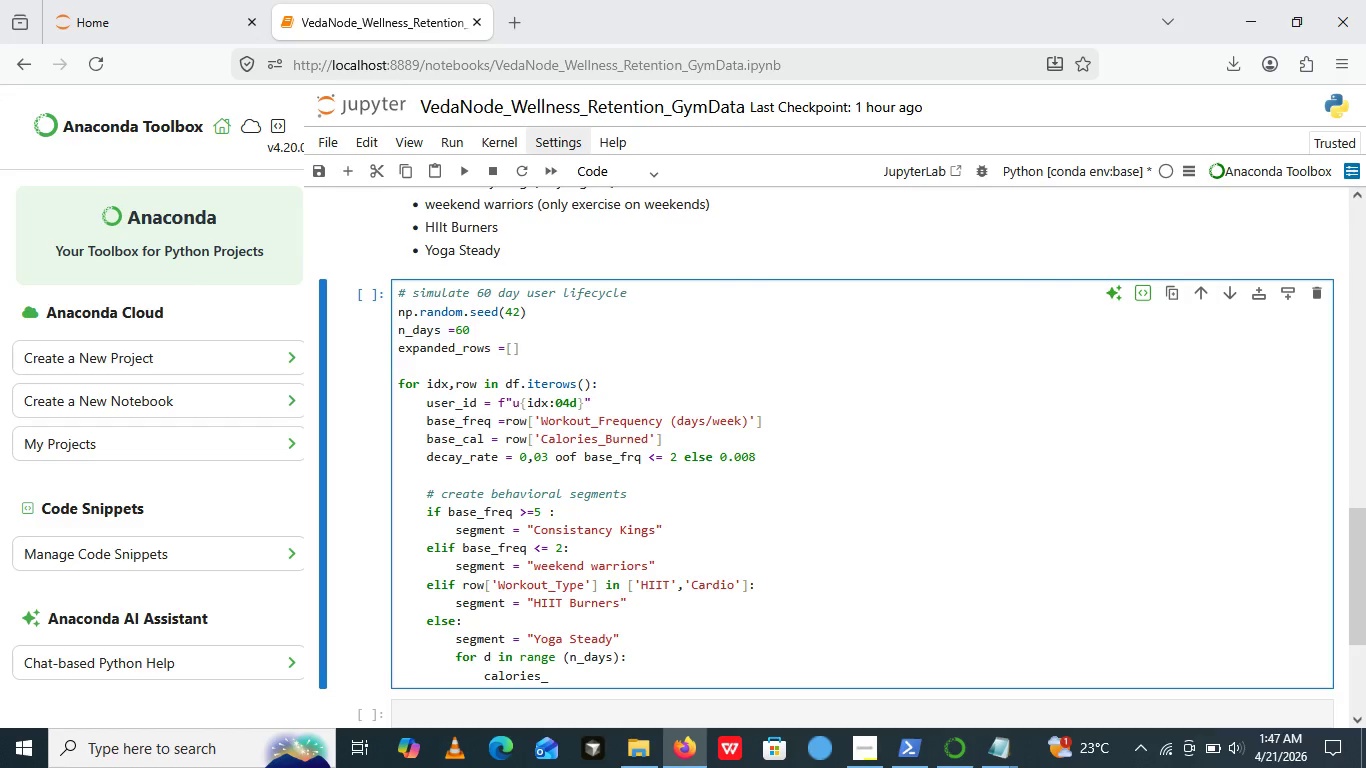 
type(_)
key(Backspace)
type(today = max())
 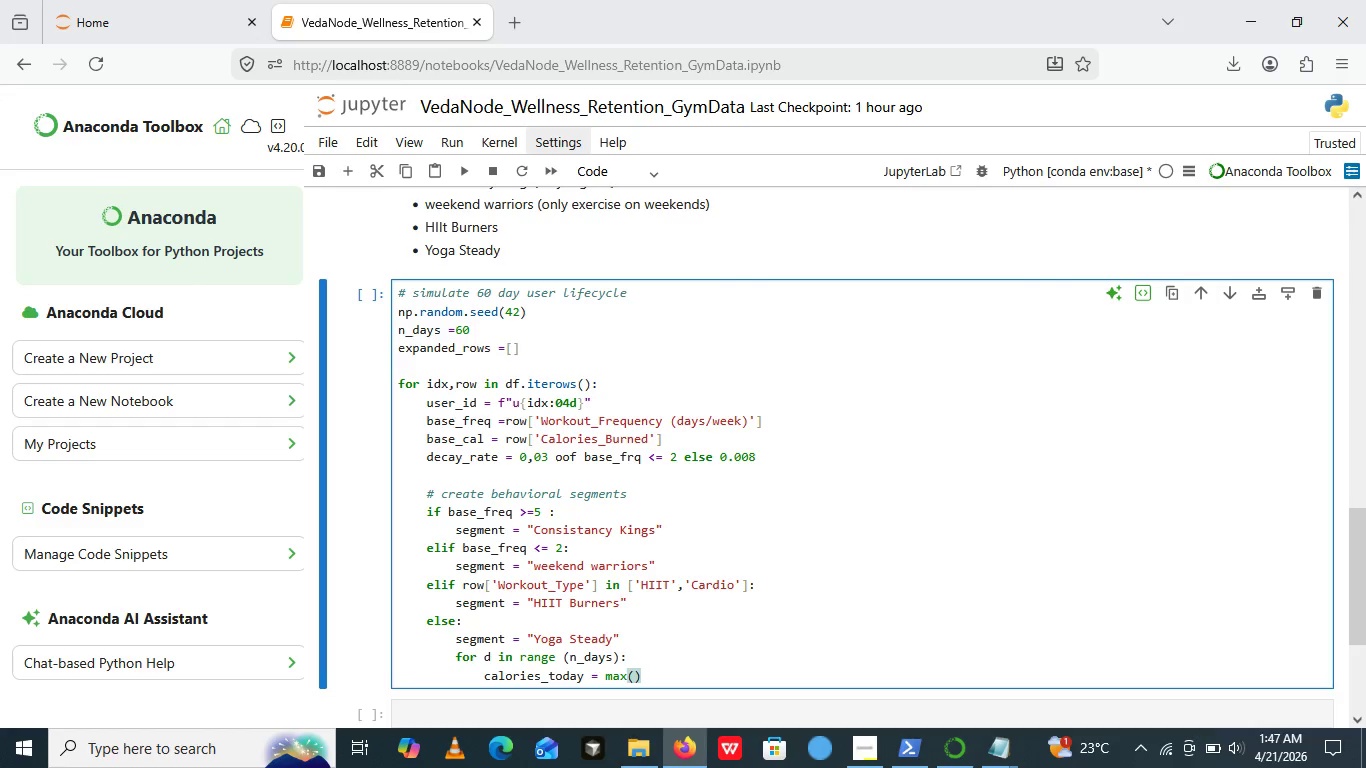 
key(ArrowLeft)
 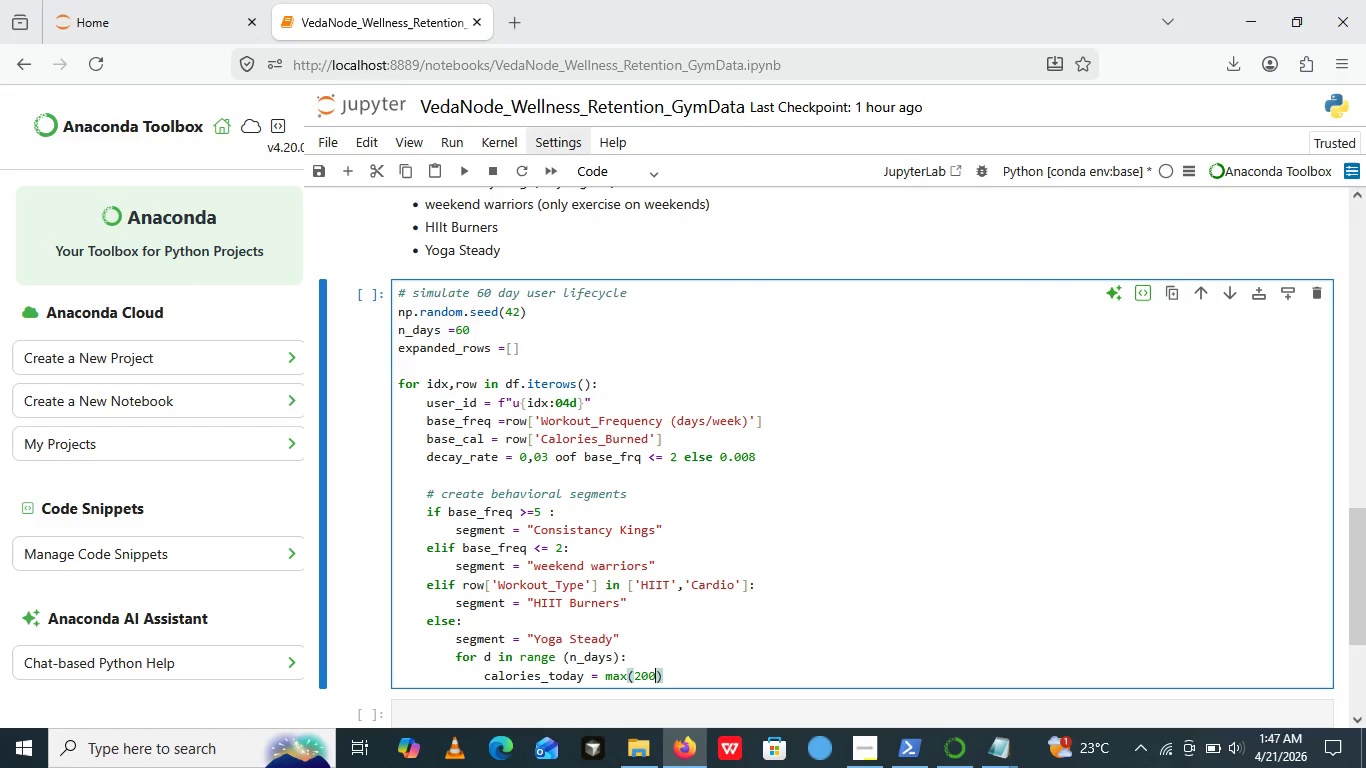 
type(200)
 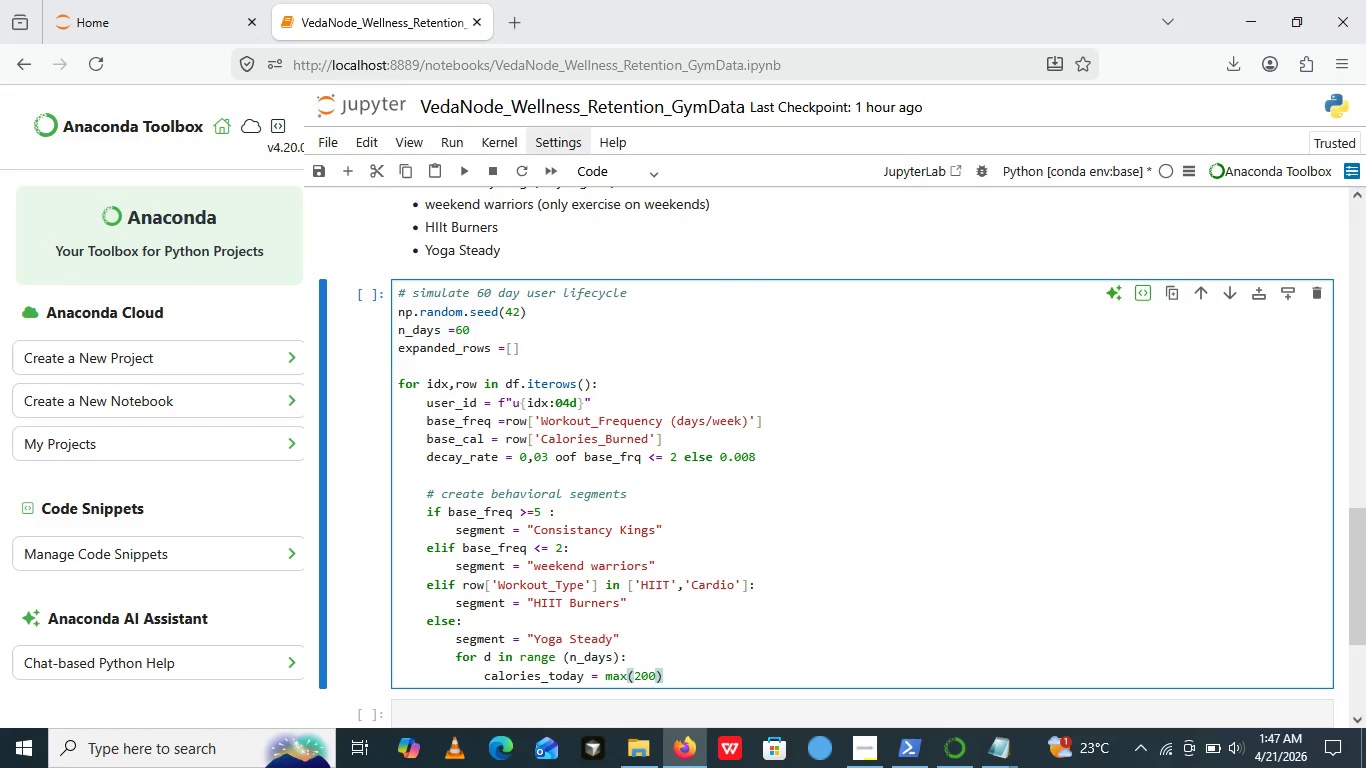 
type(200)
key(Backspace)
key(Backspace)
key(Backspace)
key(Backspace)
type(0, int)
 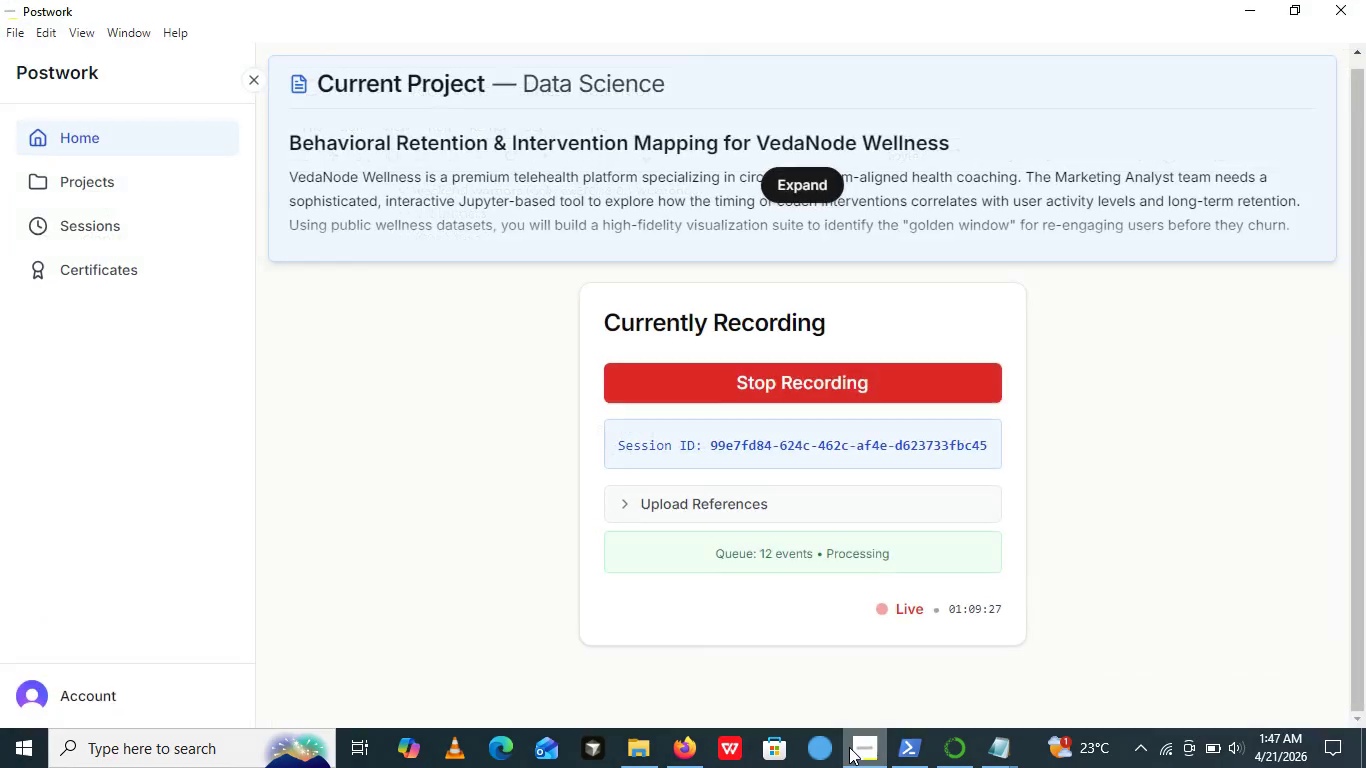 
left_click([849, 747])